 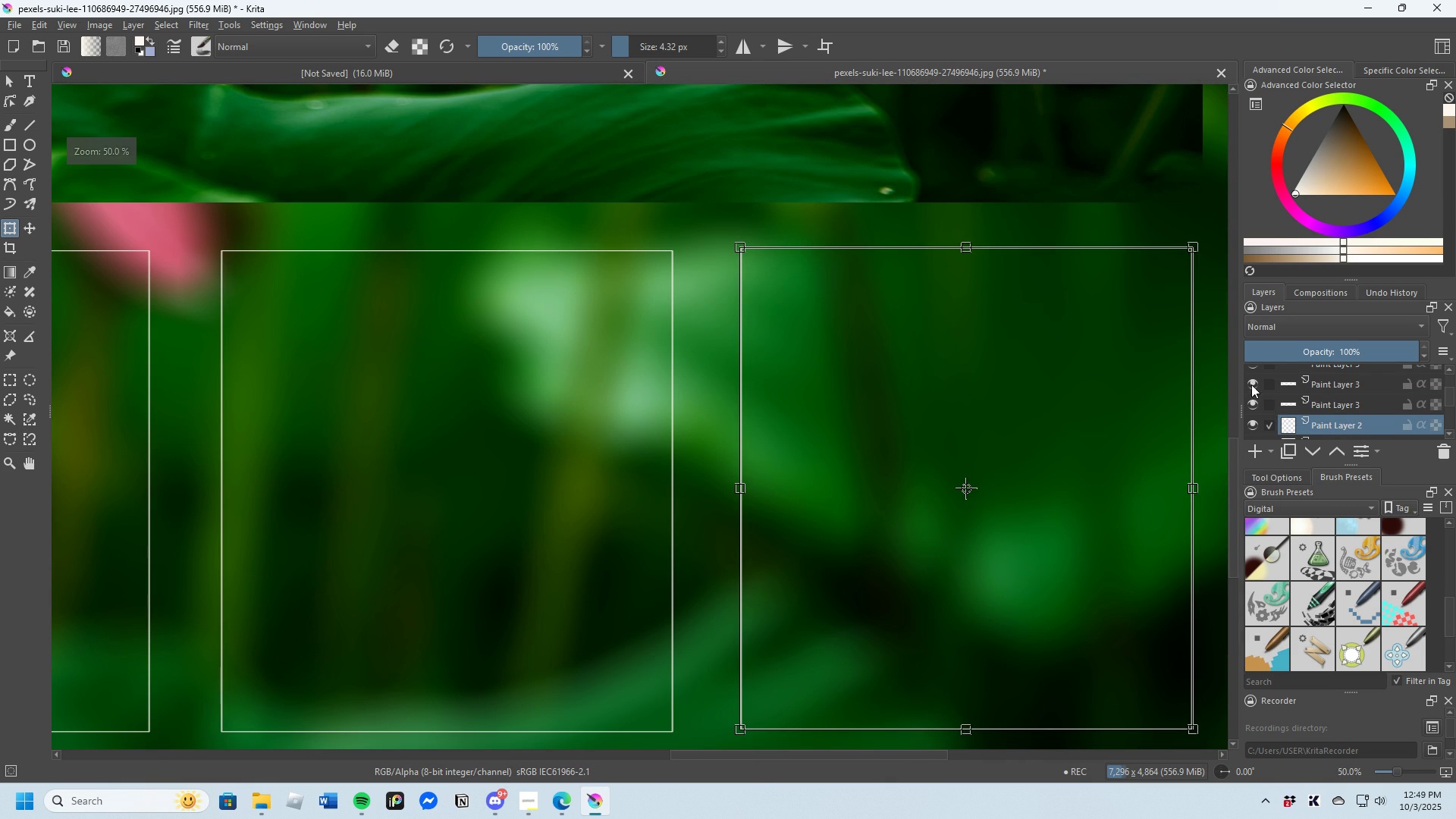 
left_click([1329, 399])
 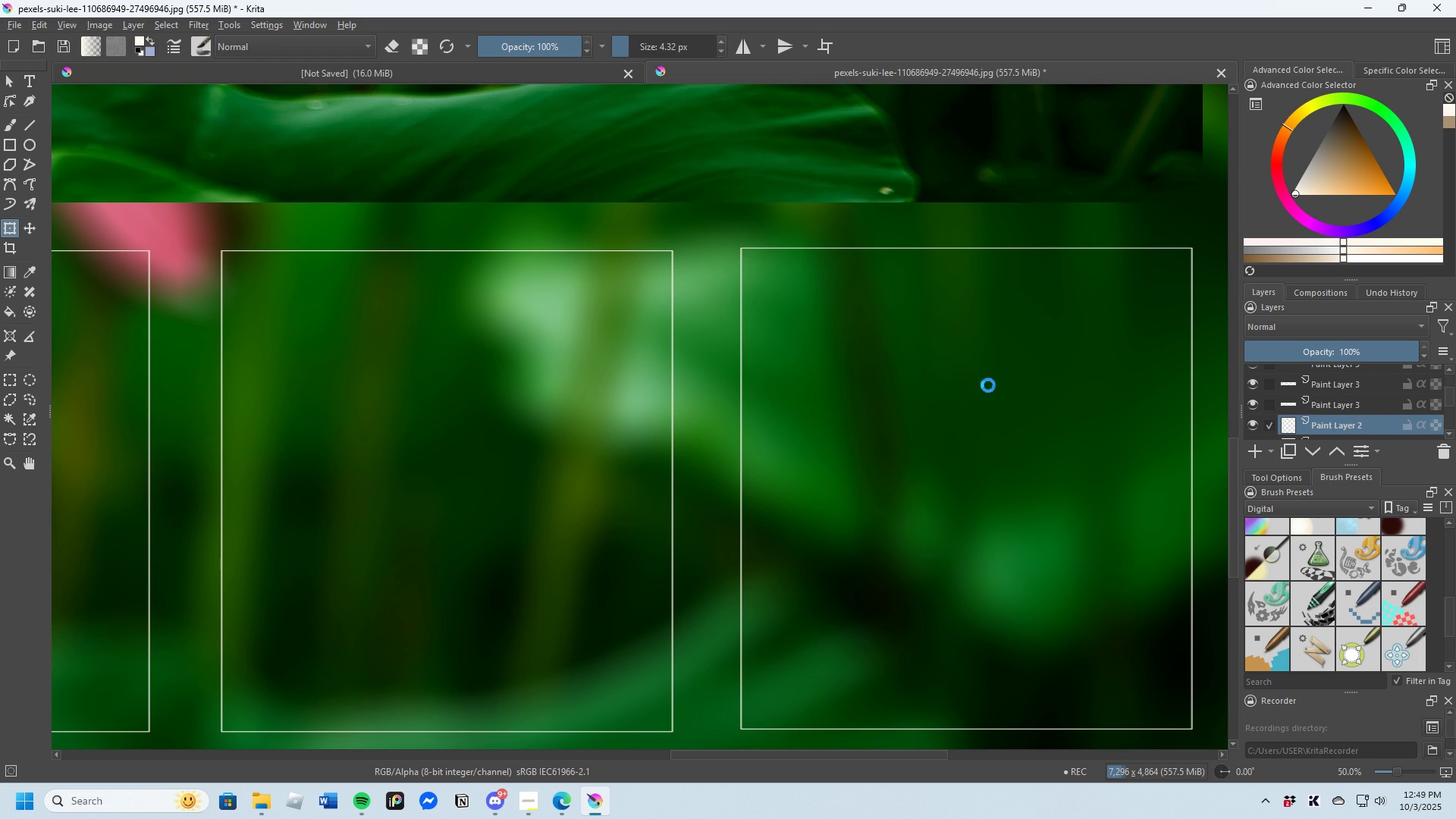 
scroll: coordinate [797, 273], scroll_direction: up, amount: 3.0
 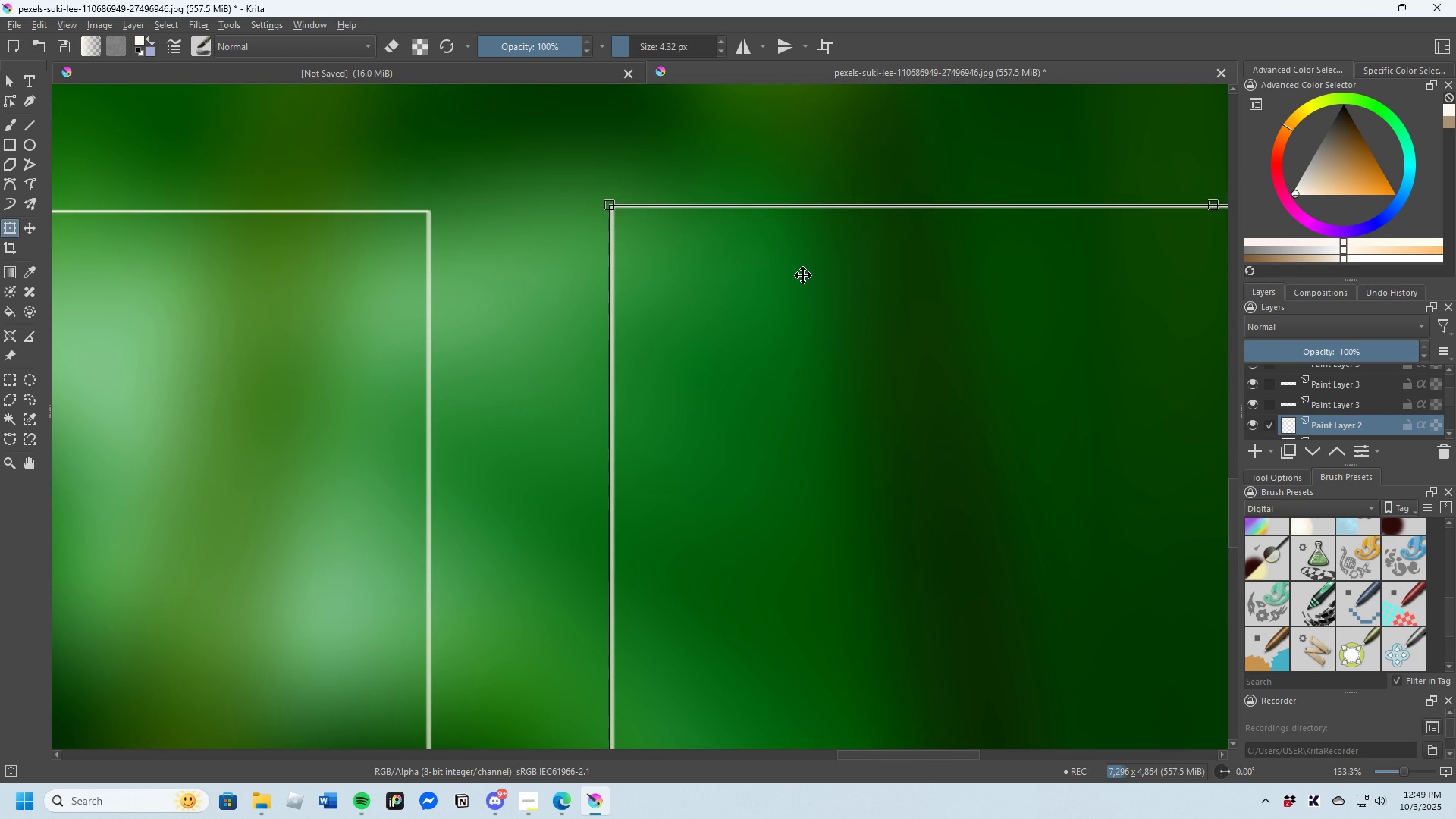 
scroll: coordinate [810, 285], scroll_direction: down, amount: 2.0
 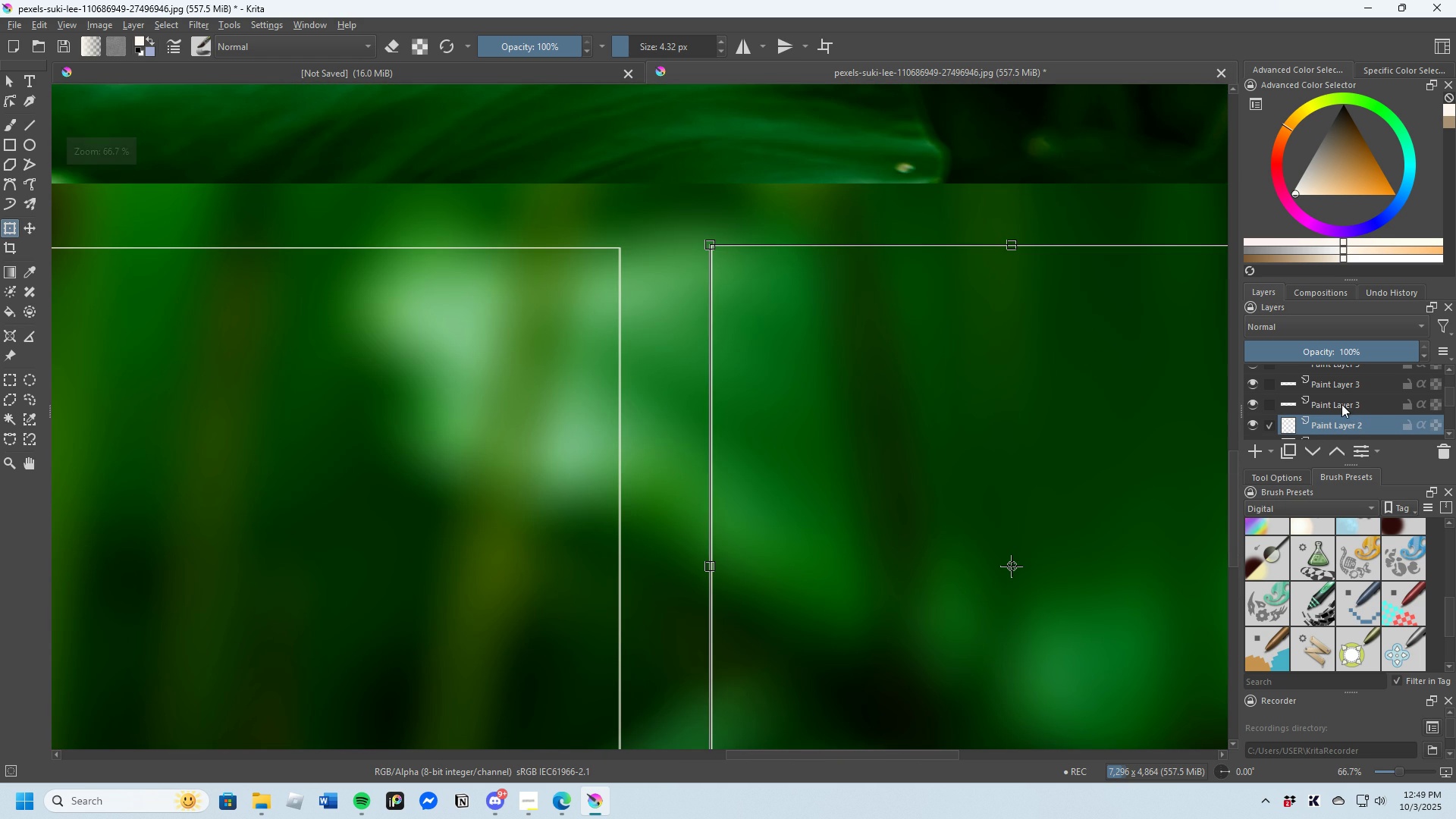 
left_click([1341, 403])
 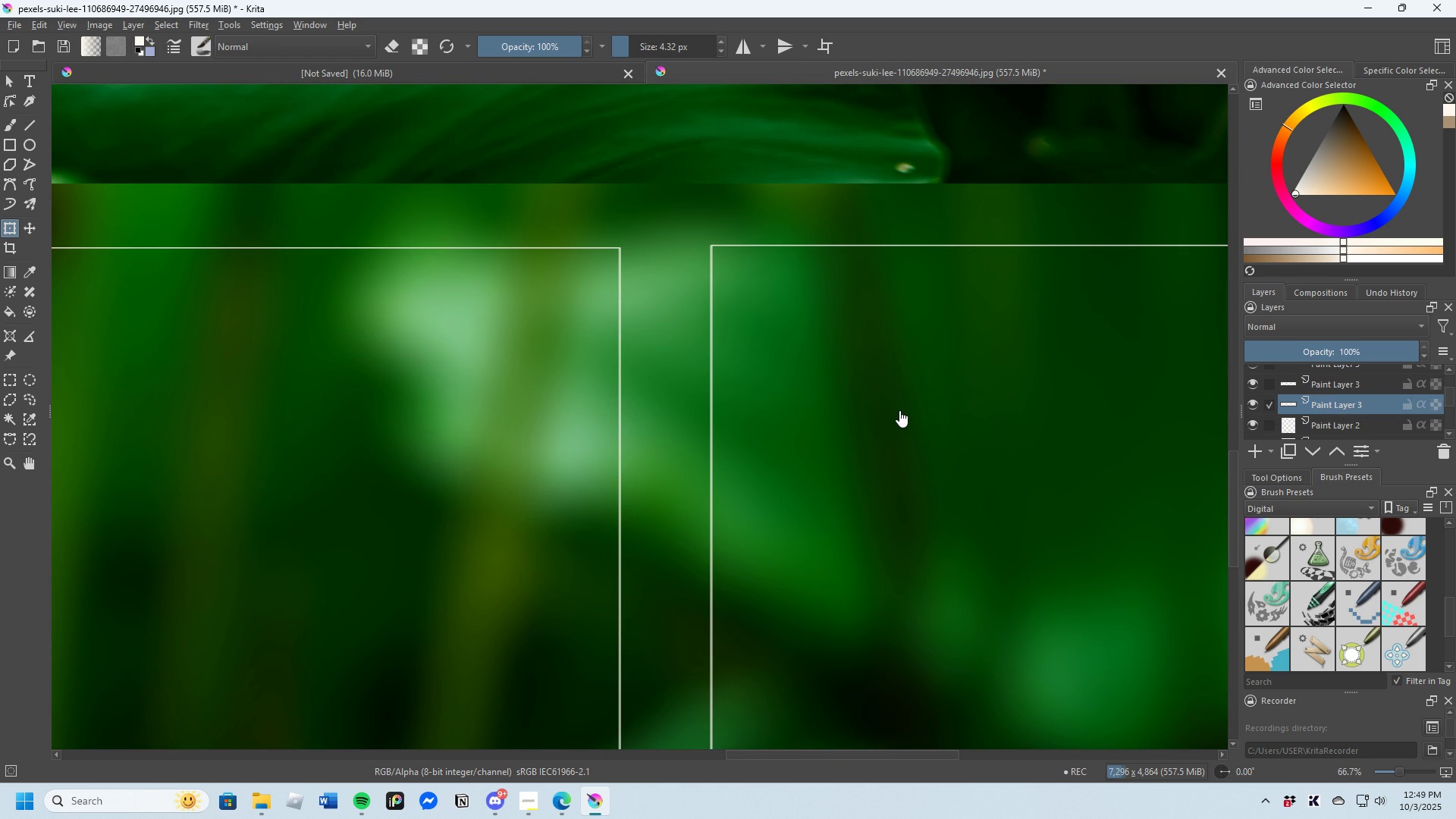 
scroll: coordinate [897, 402], scroll_direction: down, amount: 2.0
 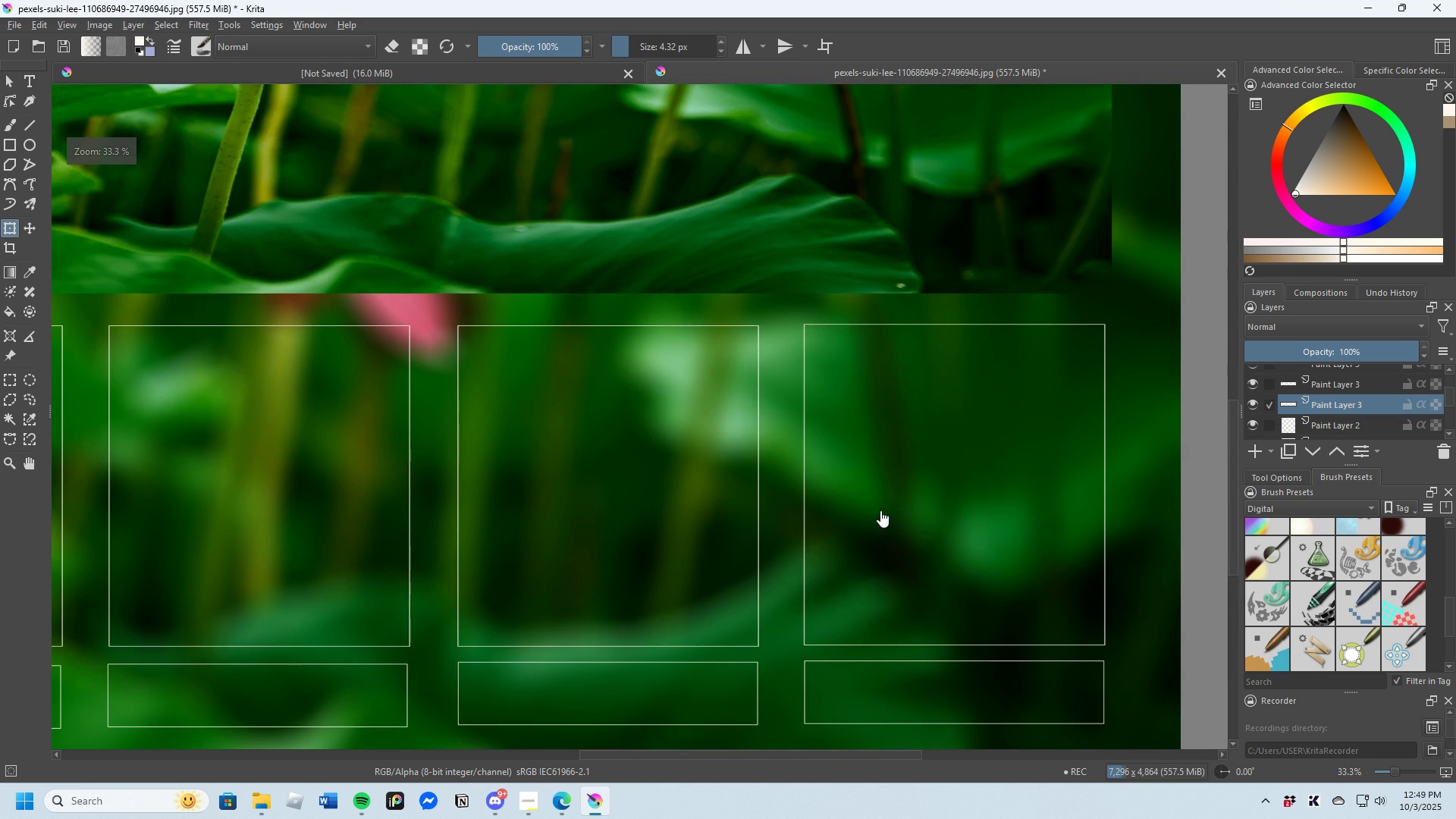 
scroll: coordinate [792, 698], scroll_direction: up, amount: 9.0
 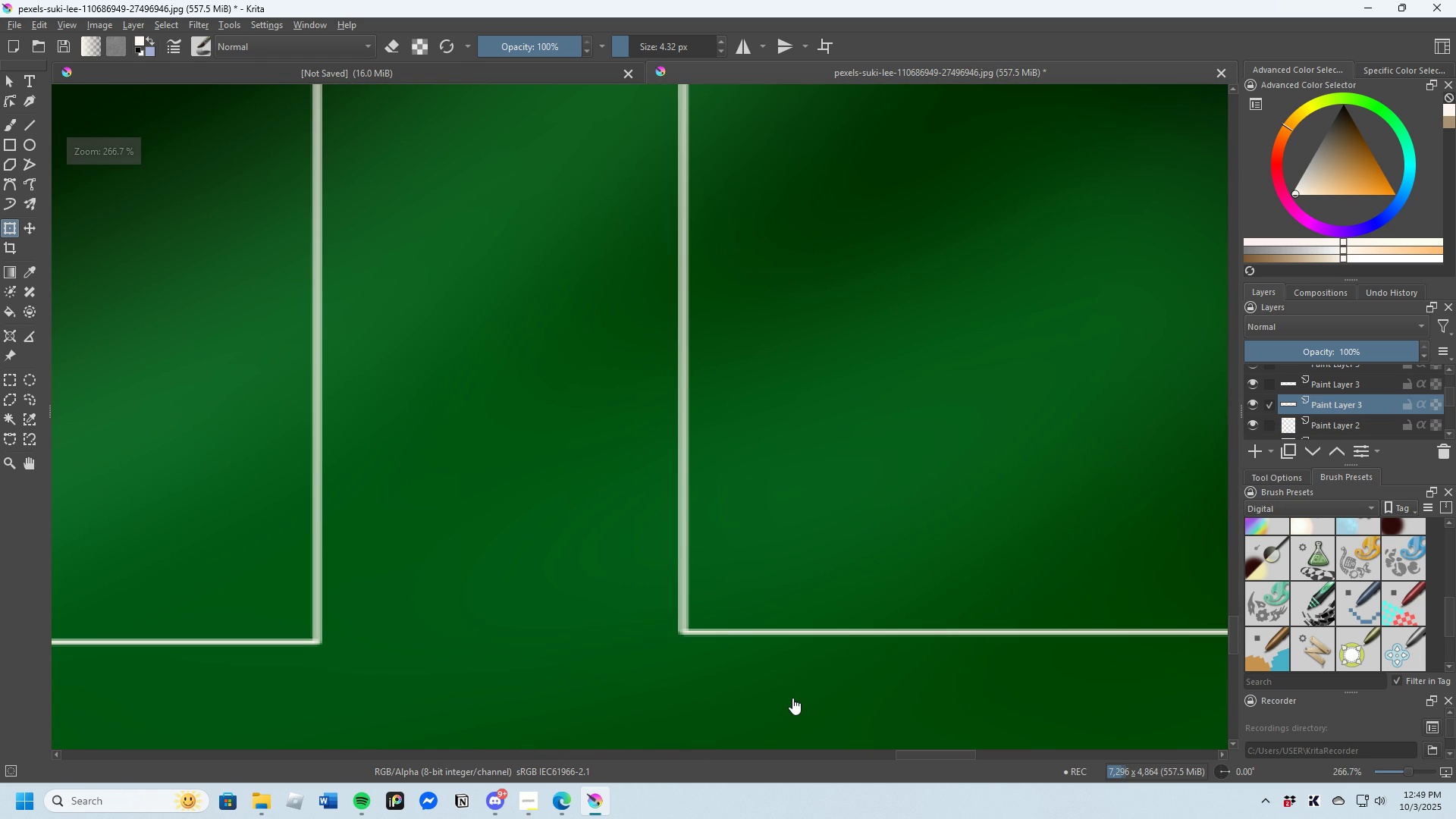 
scroll: coordinate [850, 435], scroll_direction: down, amount: 7.0
 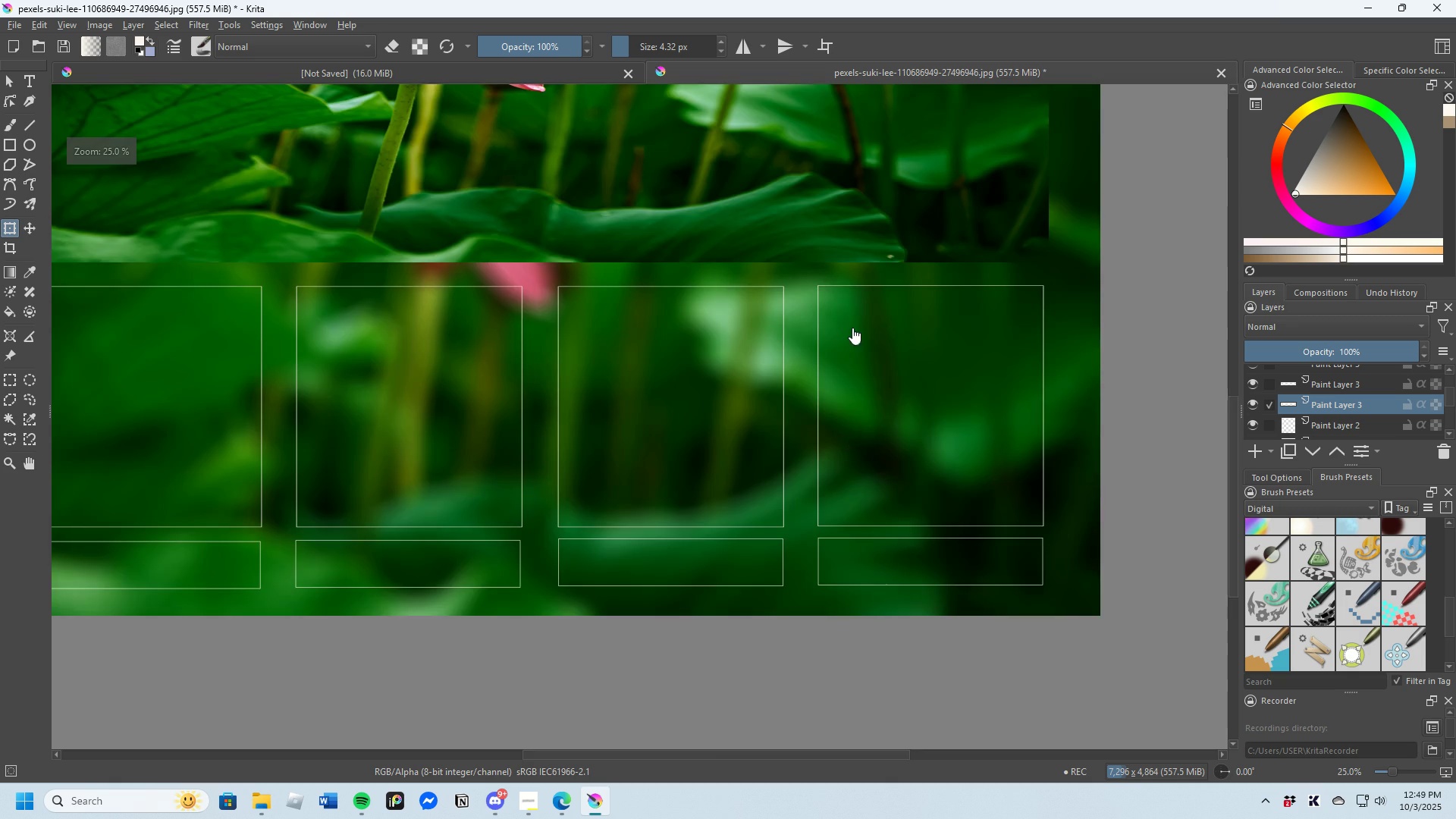 
scroll: coordinate [856, 316], scroll_direction: up, amount: 5.0
 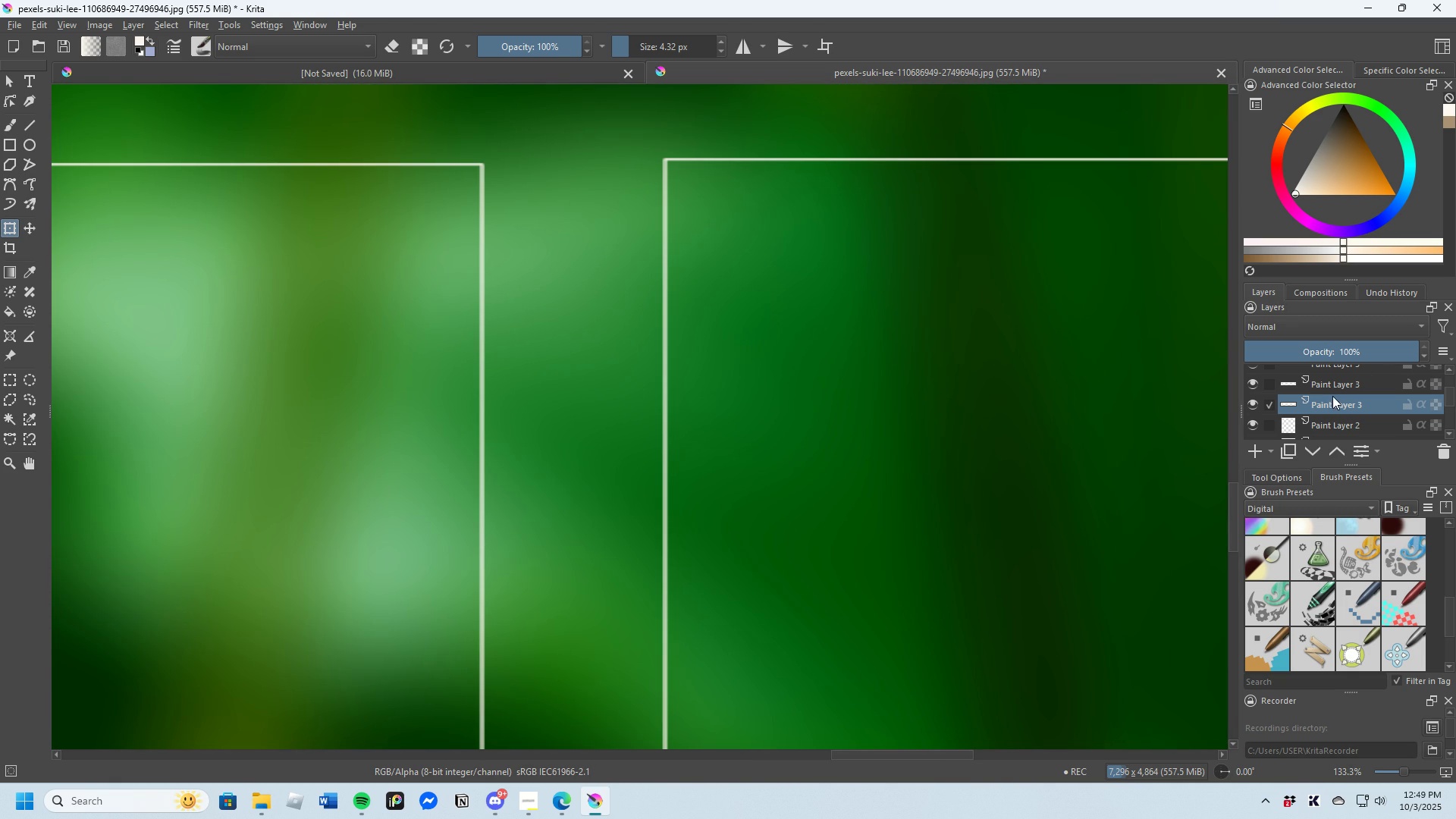 
left_click([1327, 423])
 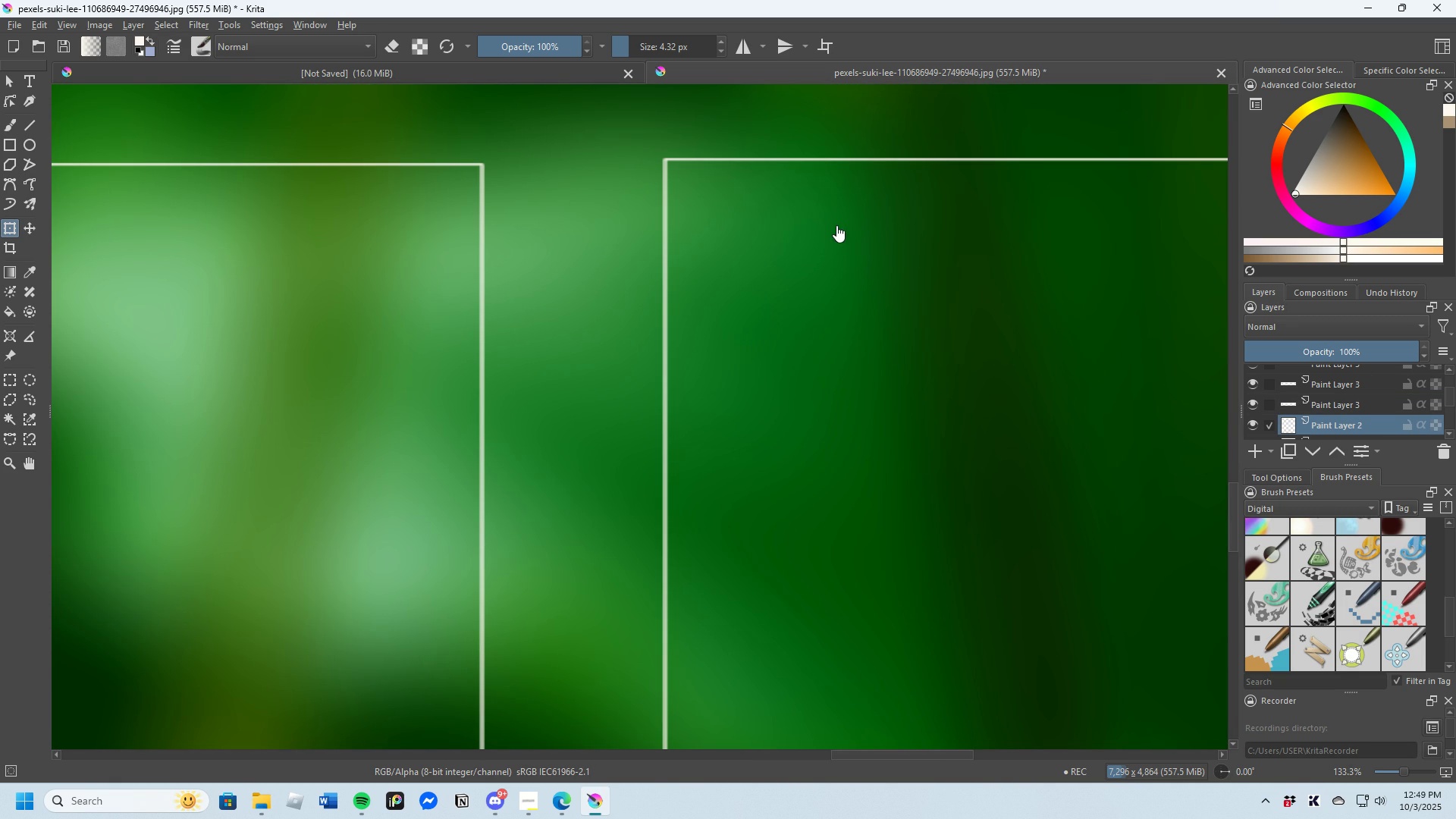 
left_click([828, 219])
 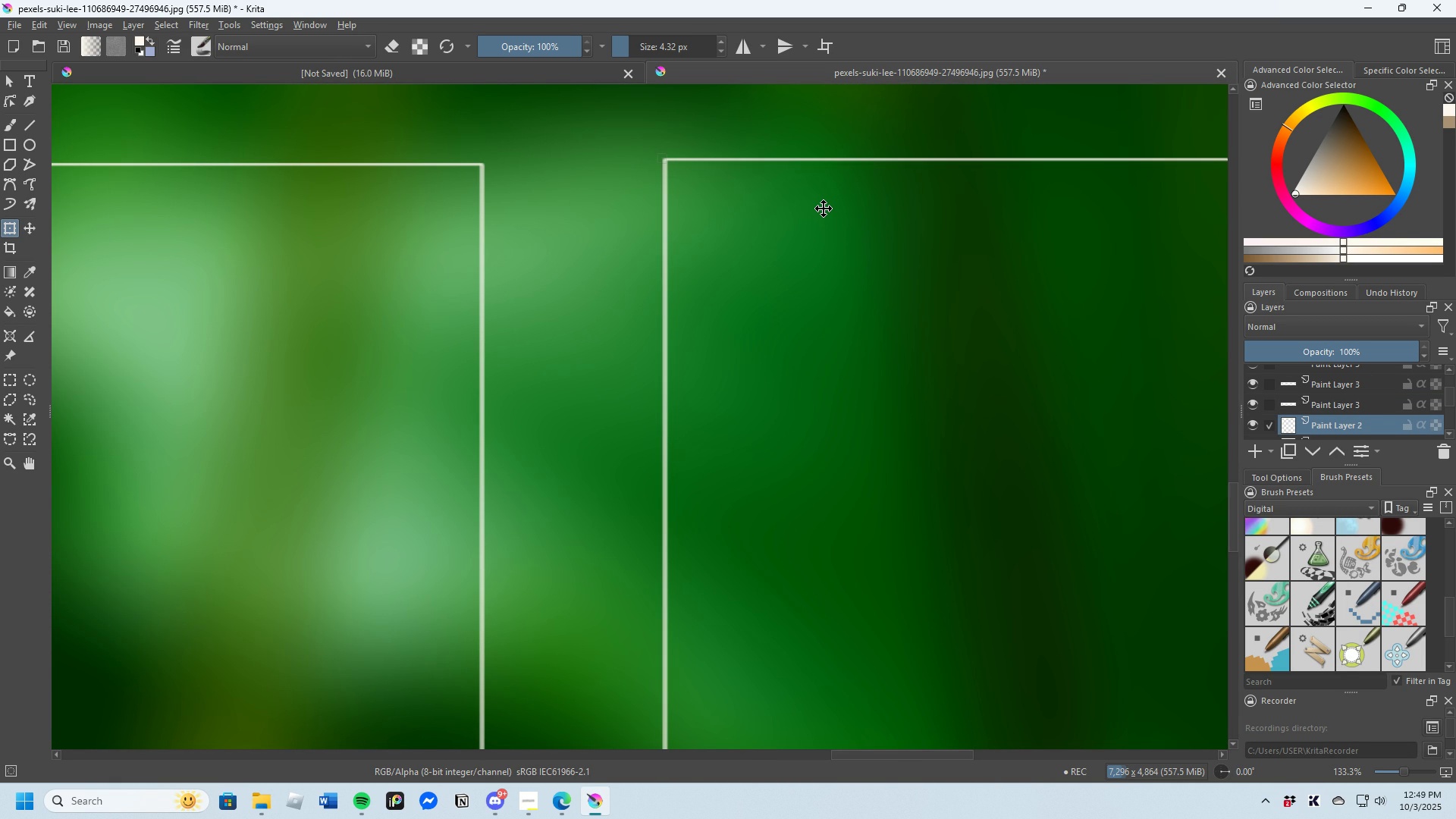 
wait(6.52)
 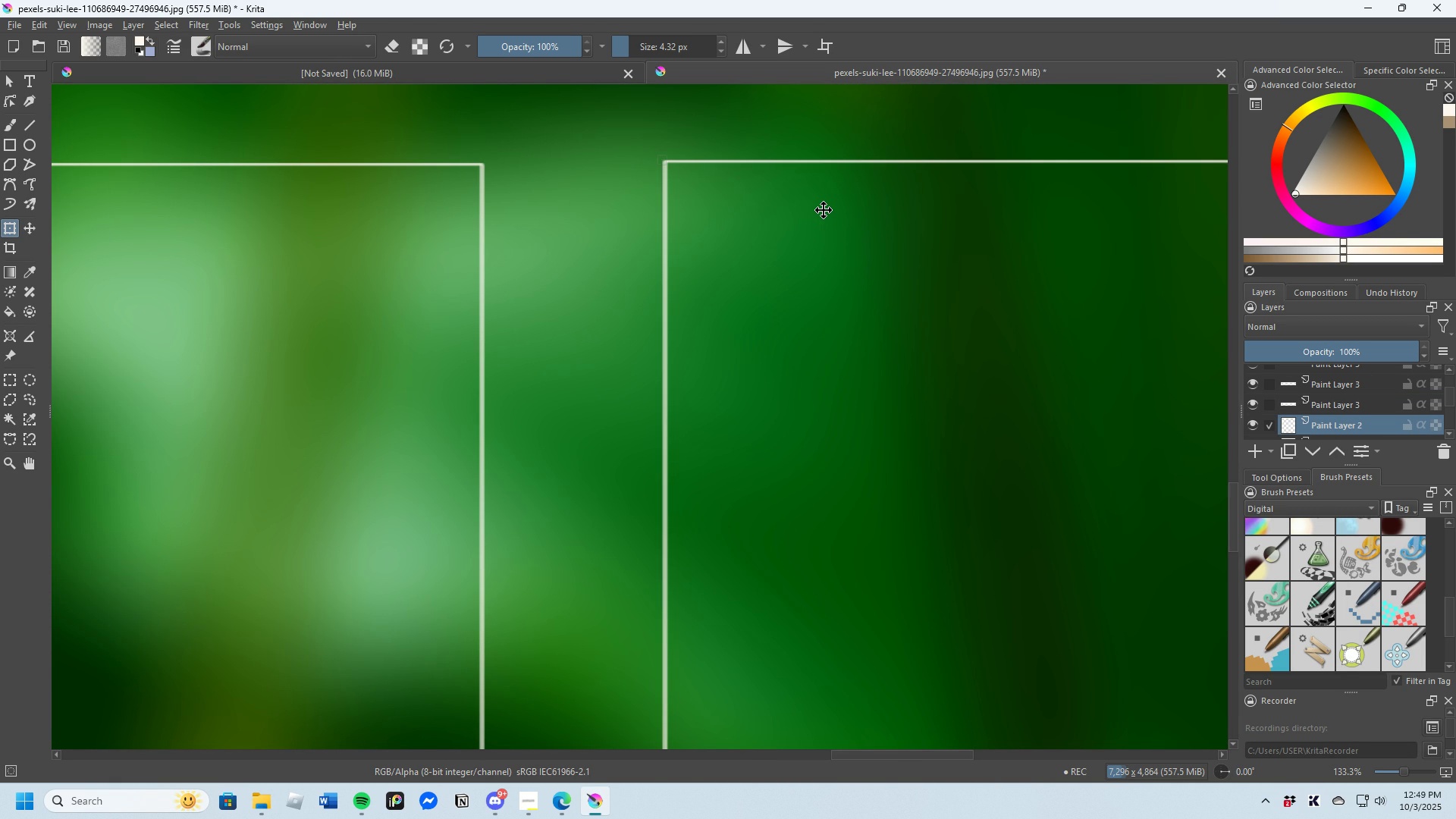 
scroll: coordinate [641, 156], scroll_direction: up, amount: 3.0